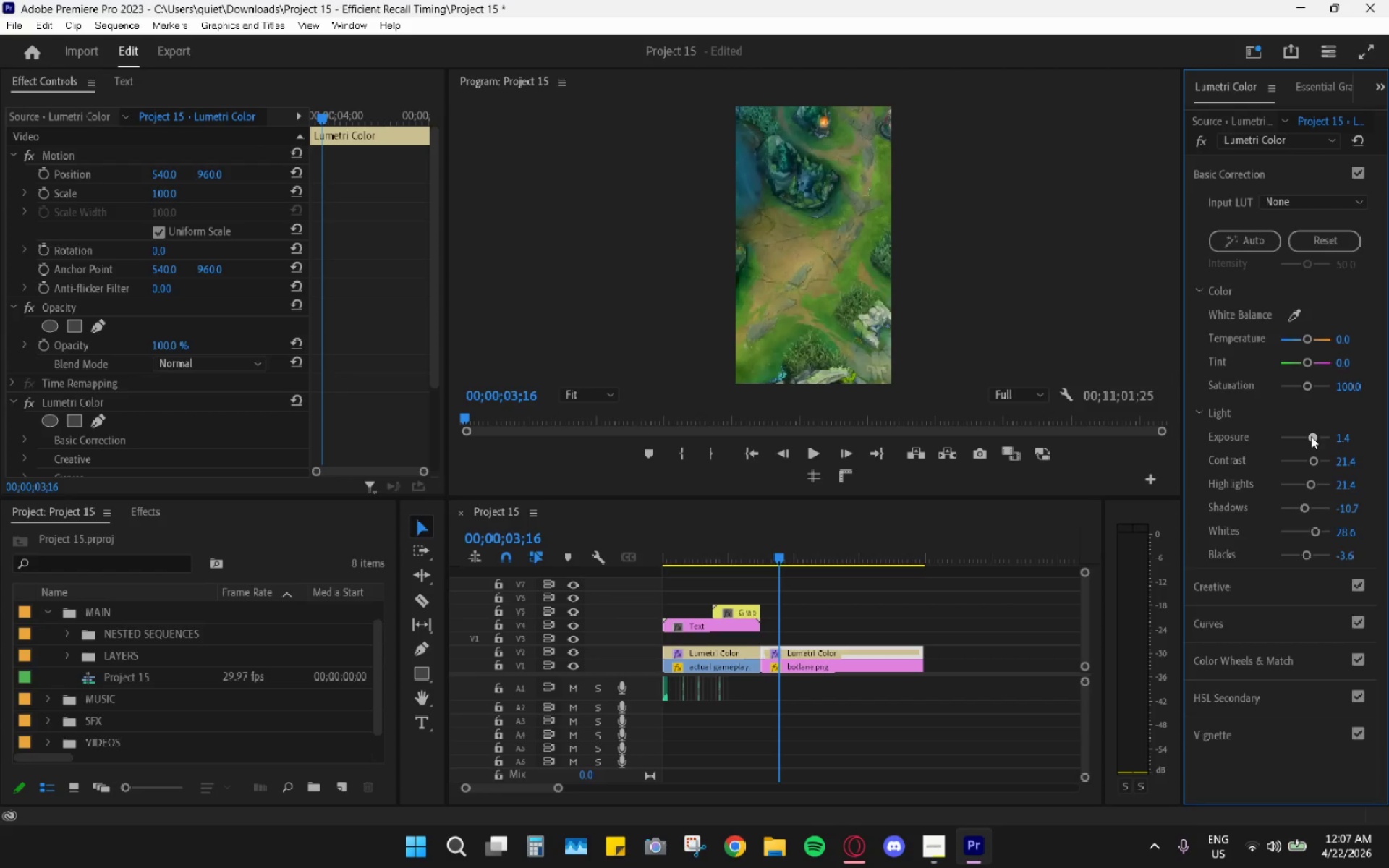 
wait(6.94)
 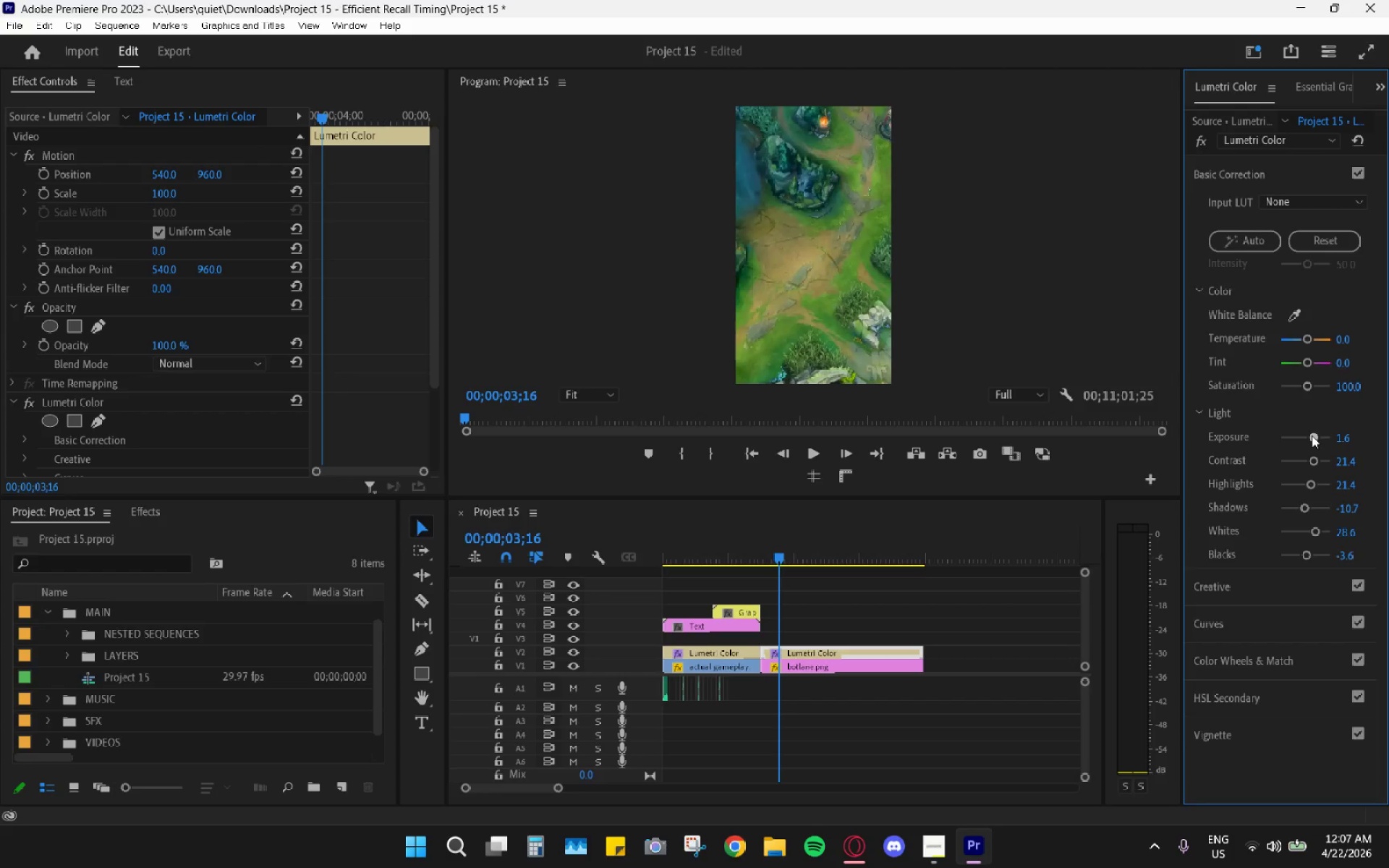 
key(Numpad2)
 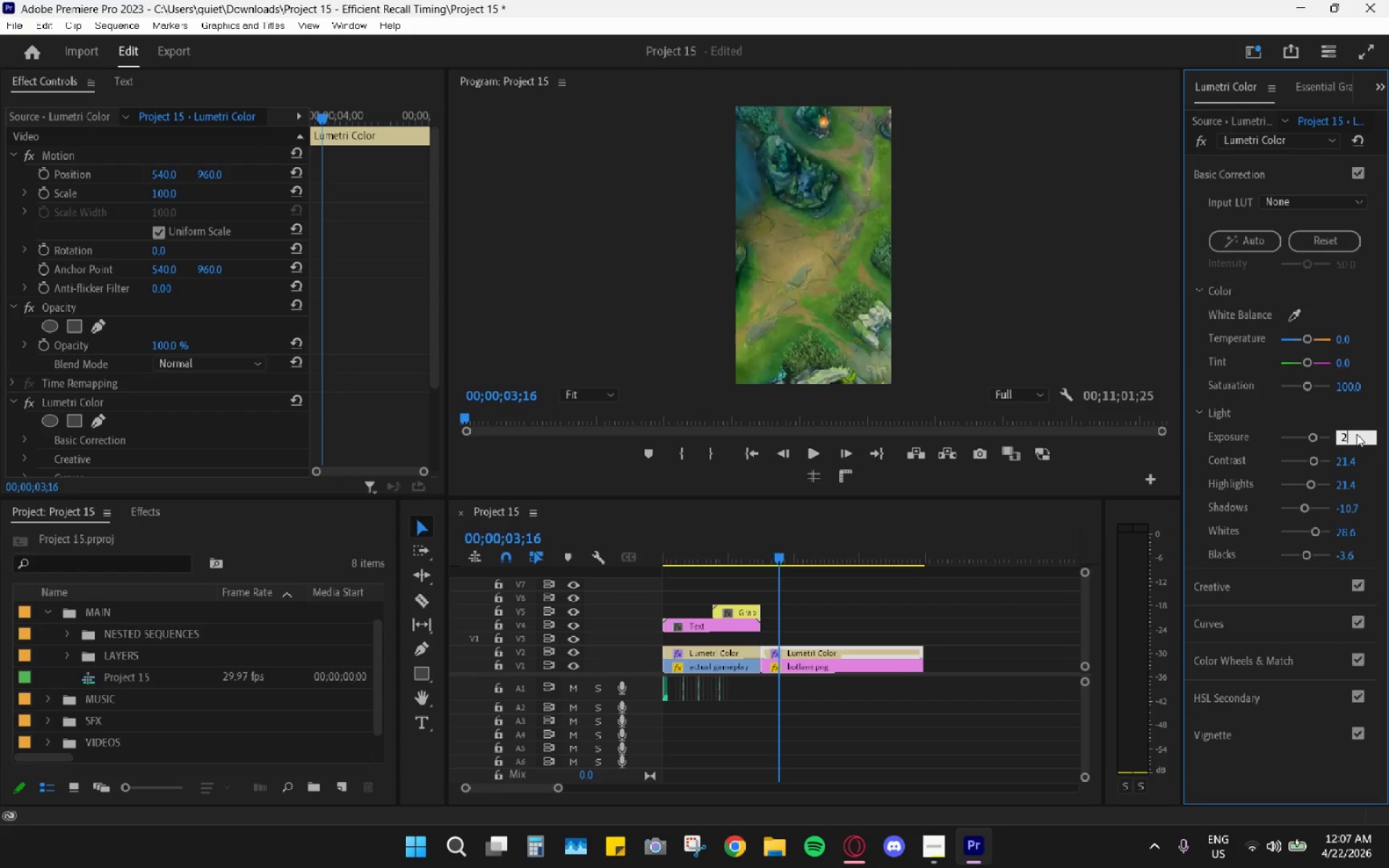 
key(Enter)
 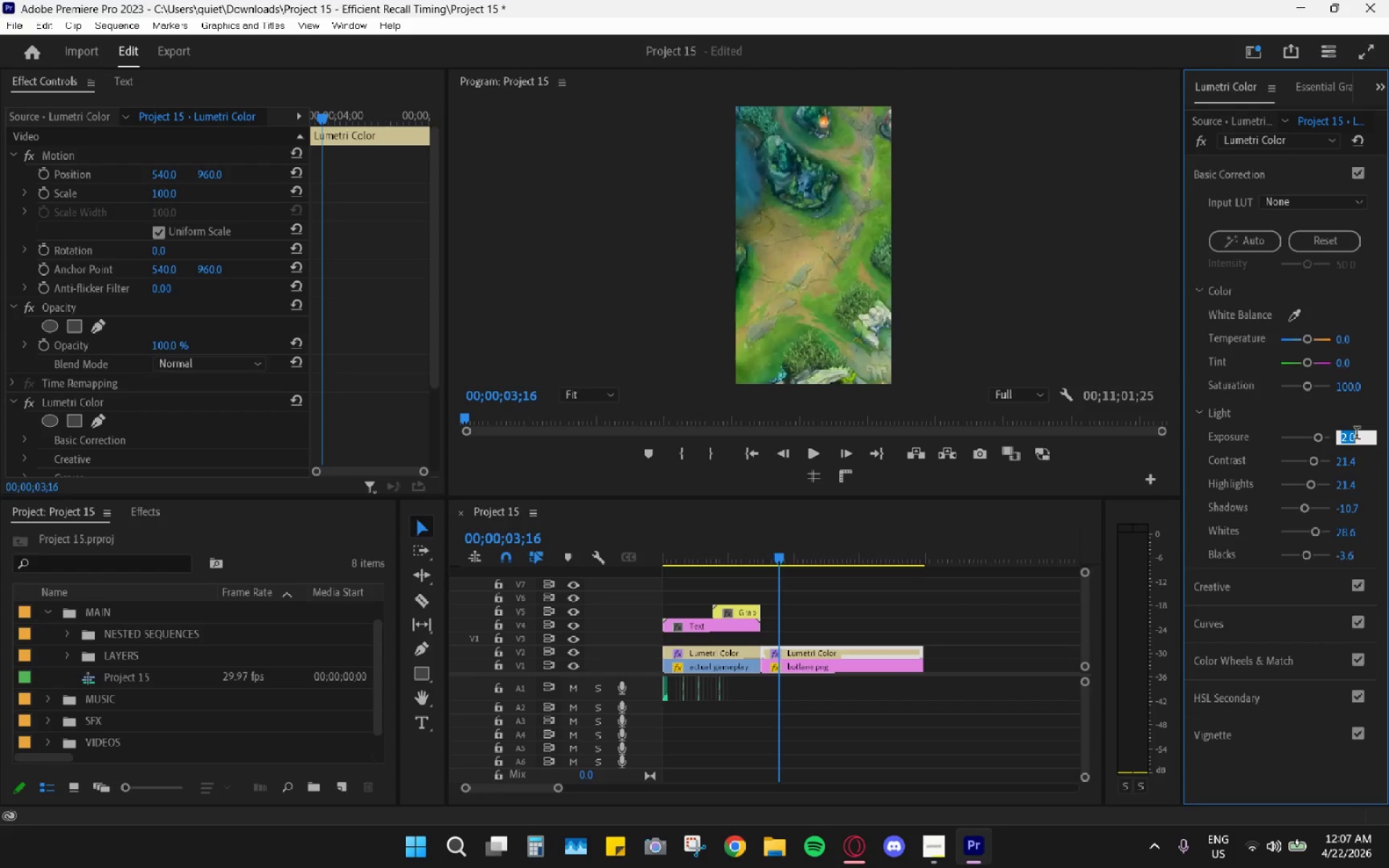 
key(Numpad1)
 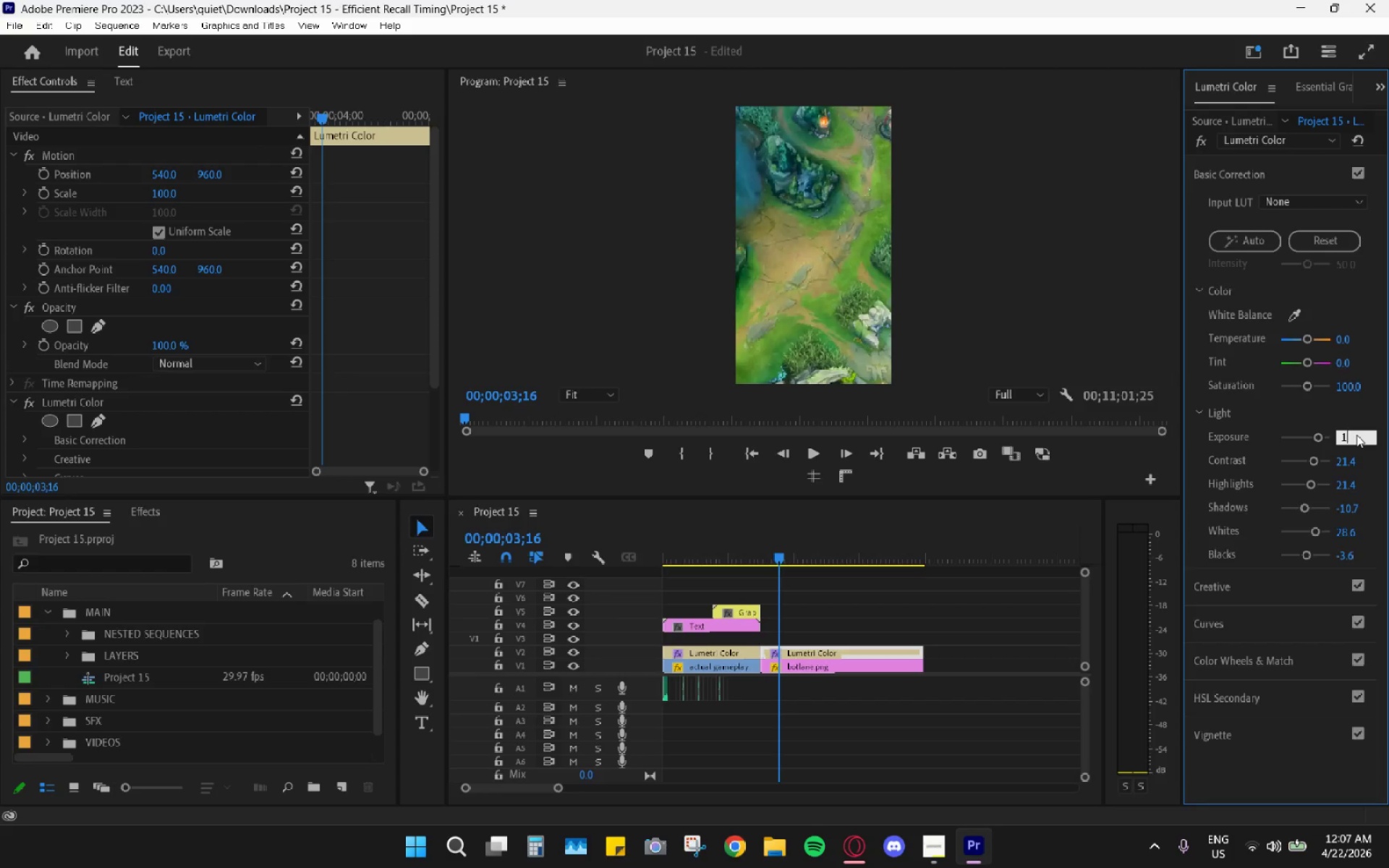 
key(NumpadDecimal)
 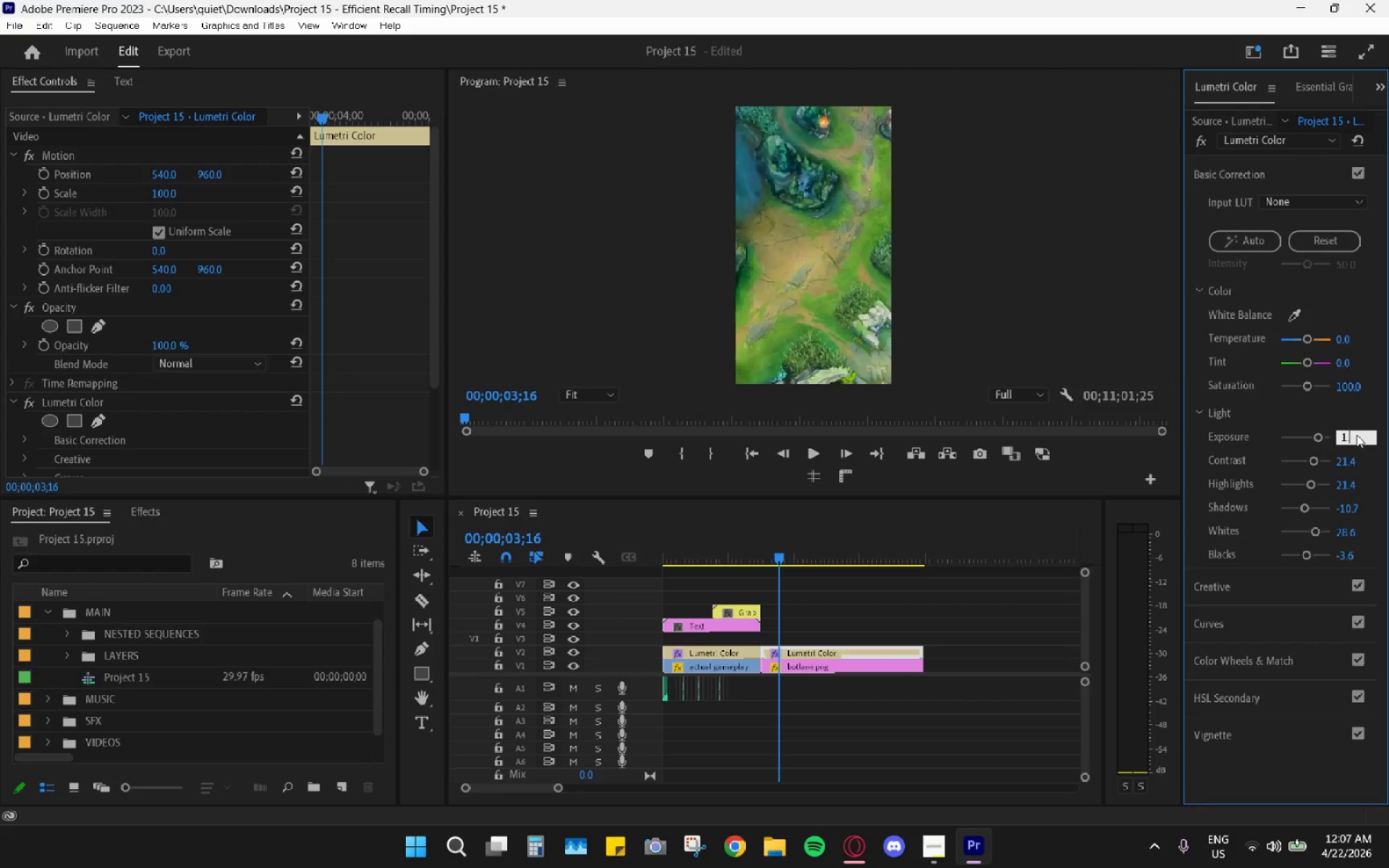 
key(Numpad5)
 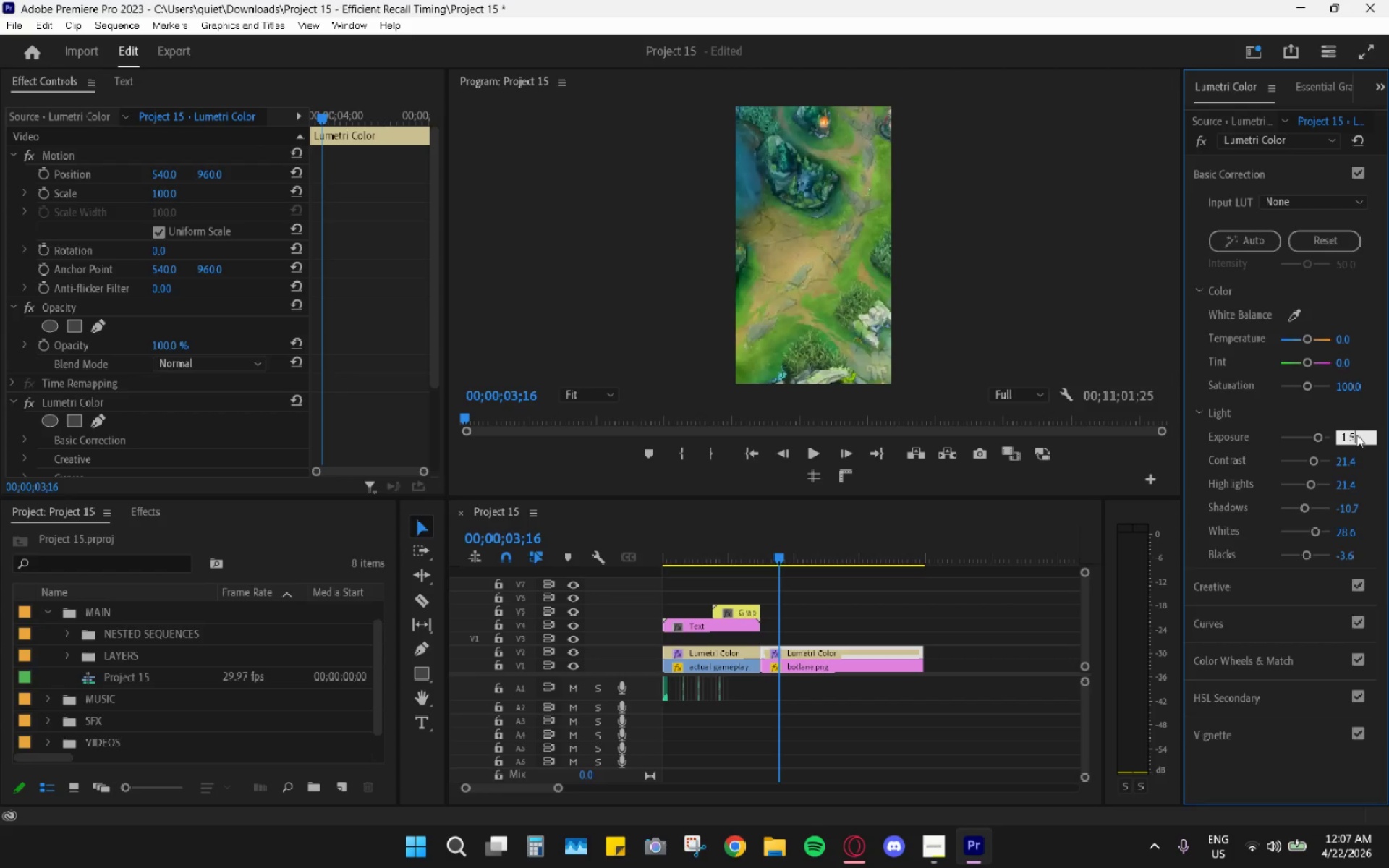 
key(Enter)
 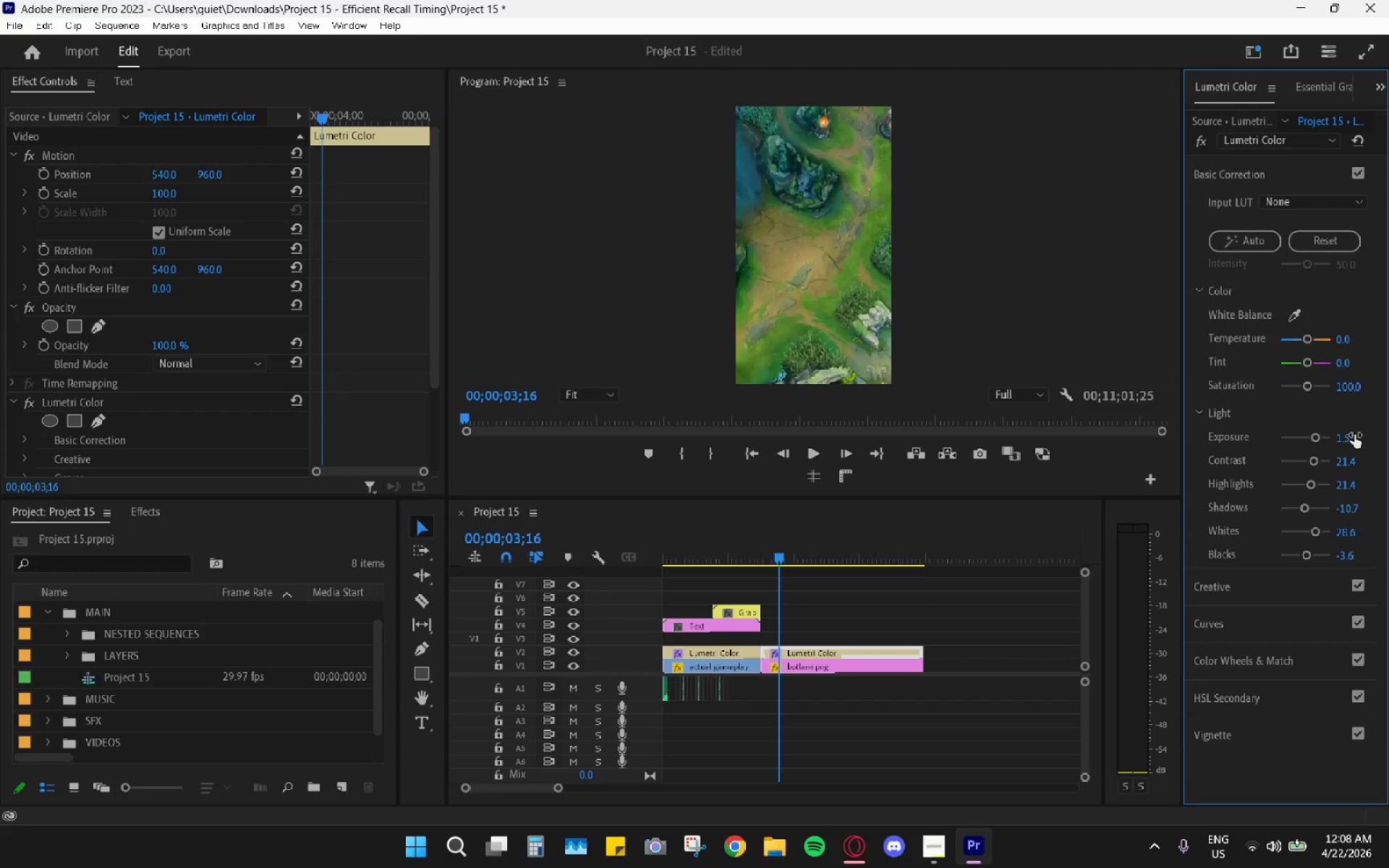 
key(Control+Z)
 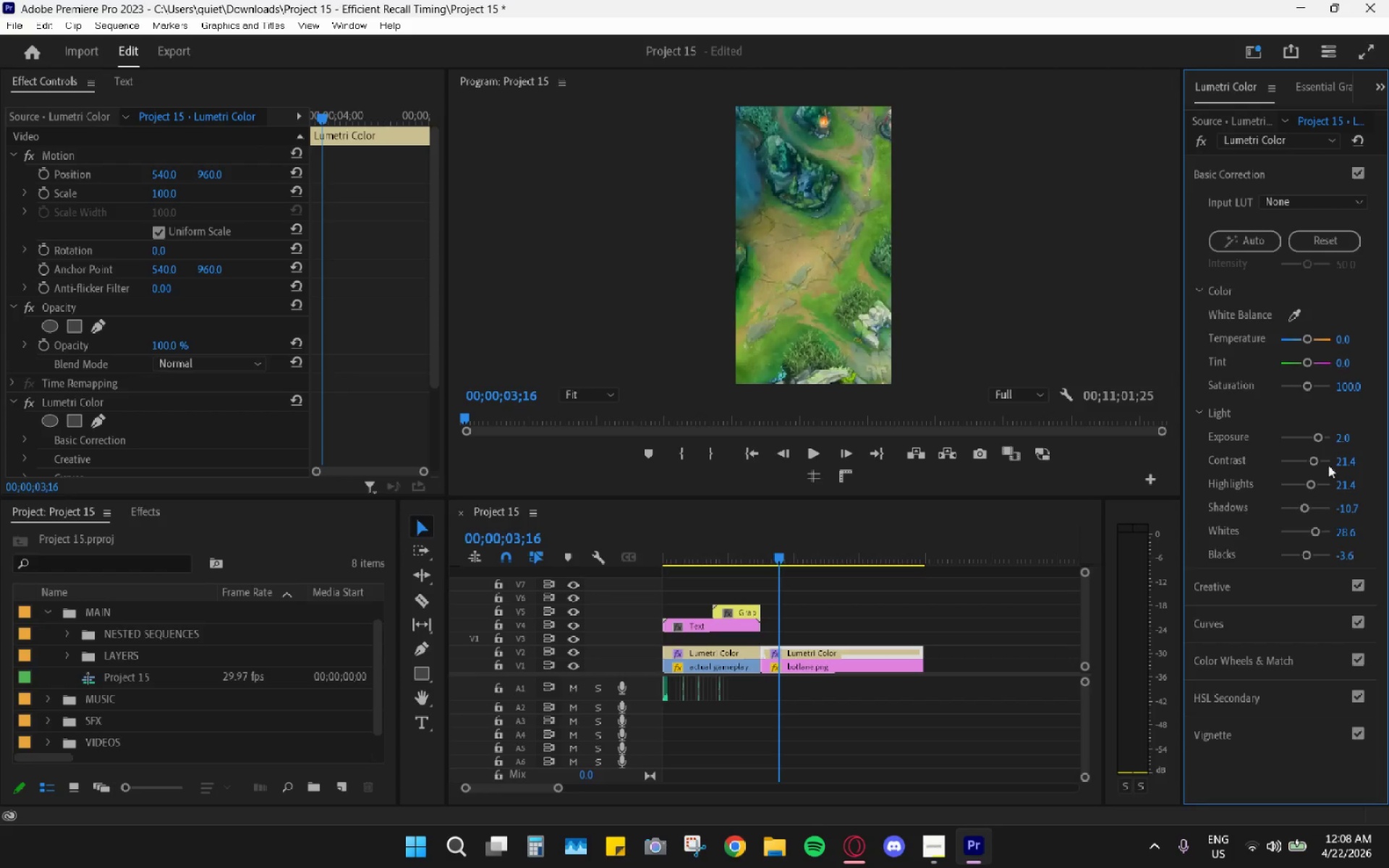 
key(Control+Z)
 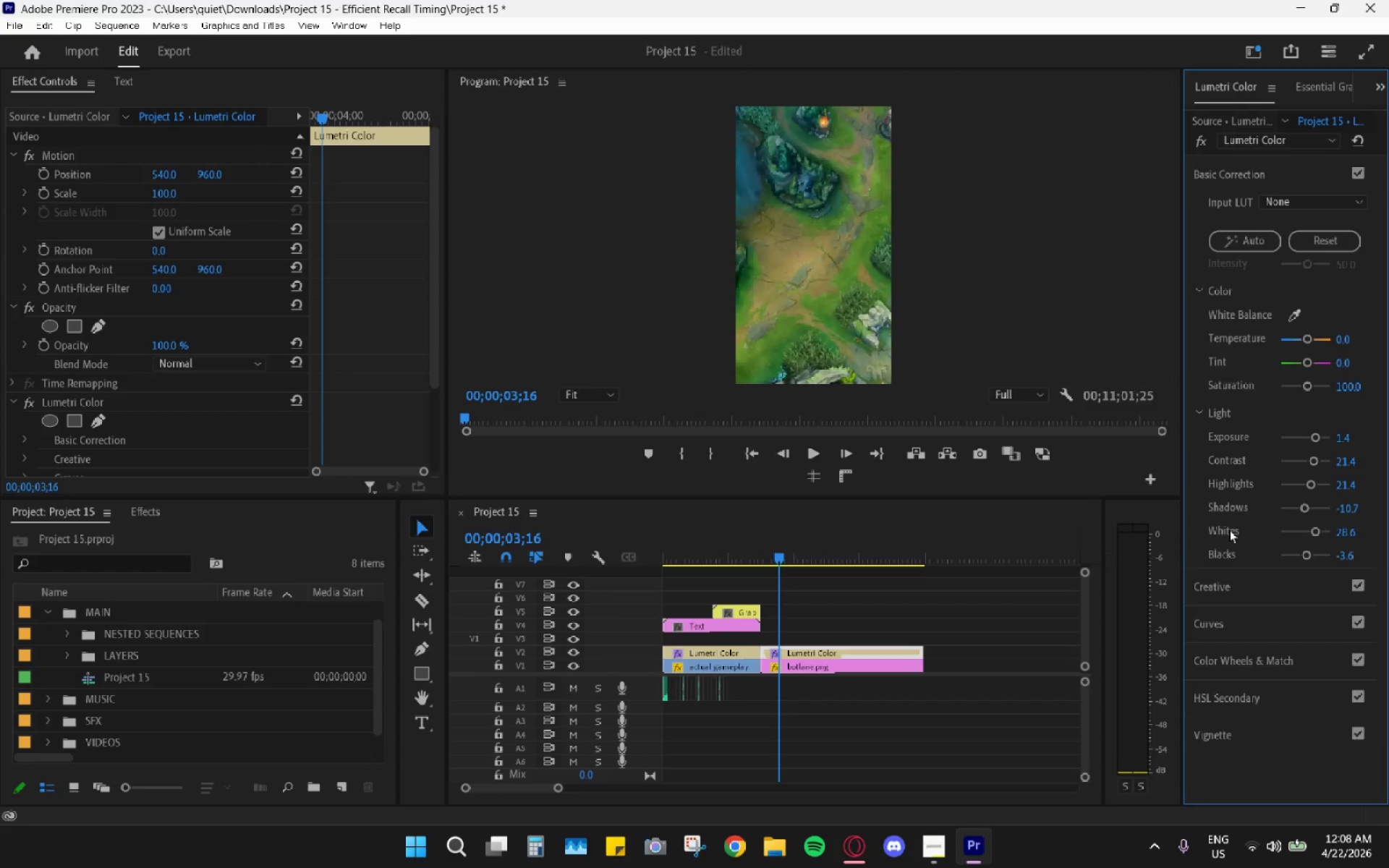 
left_click([1349, 457])
 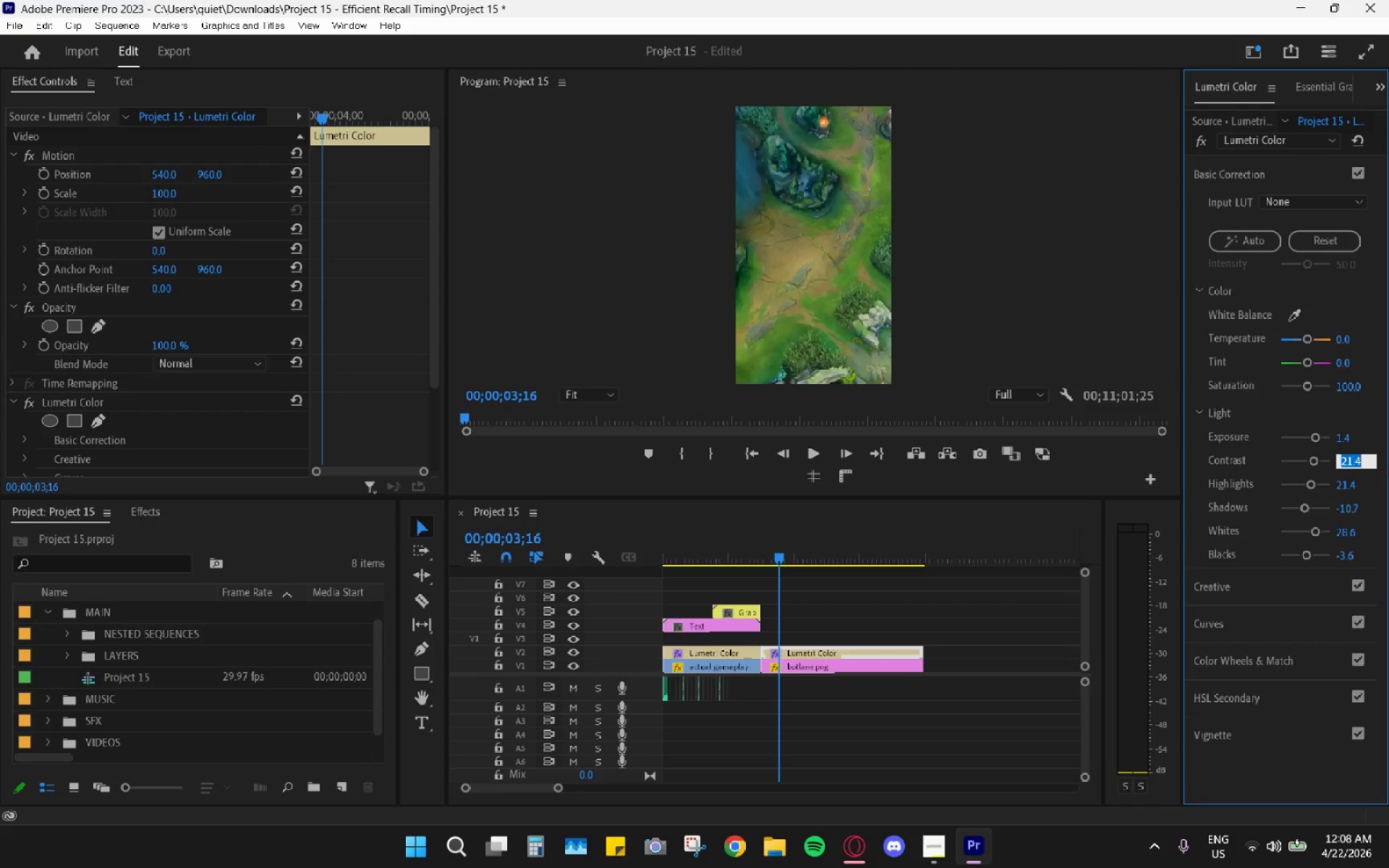 
key(Numpad1)
 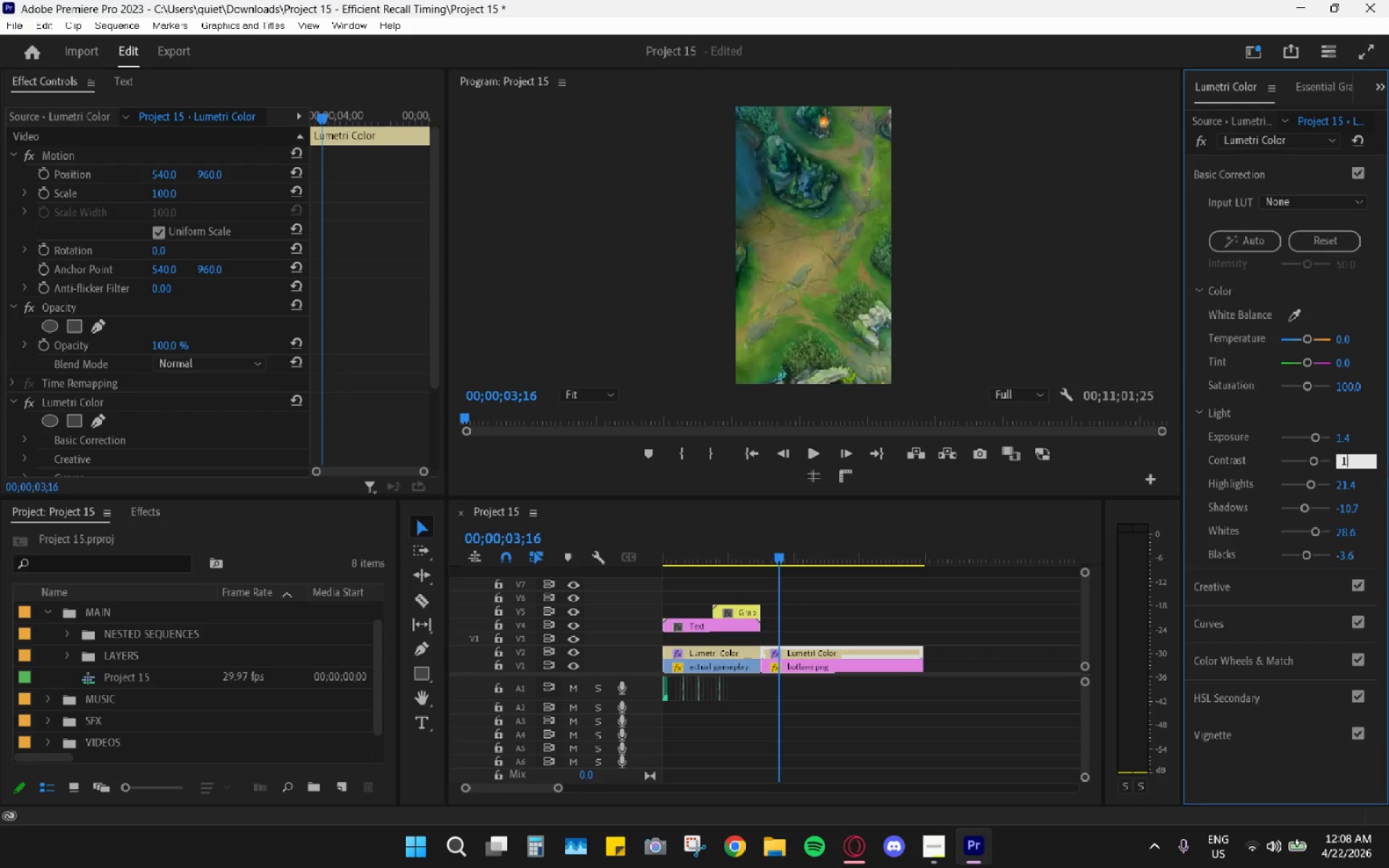 
key(Numpad5)
 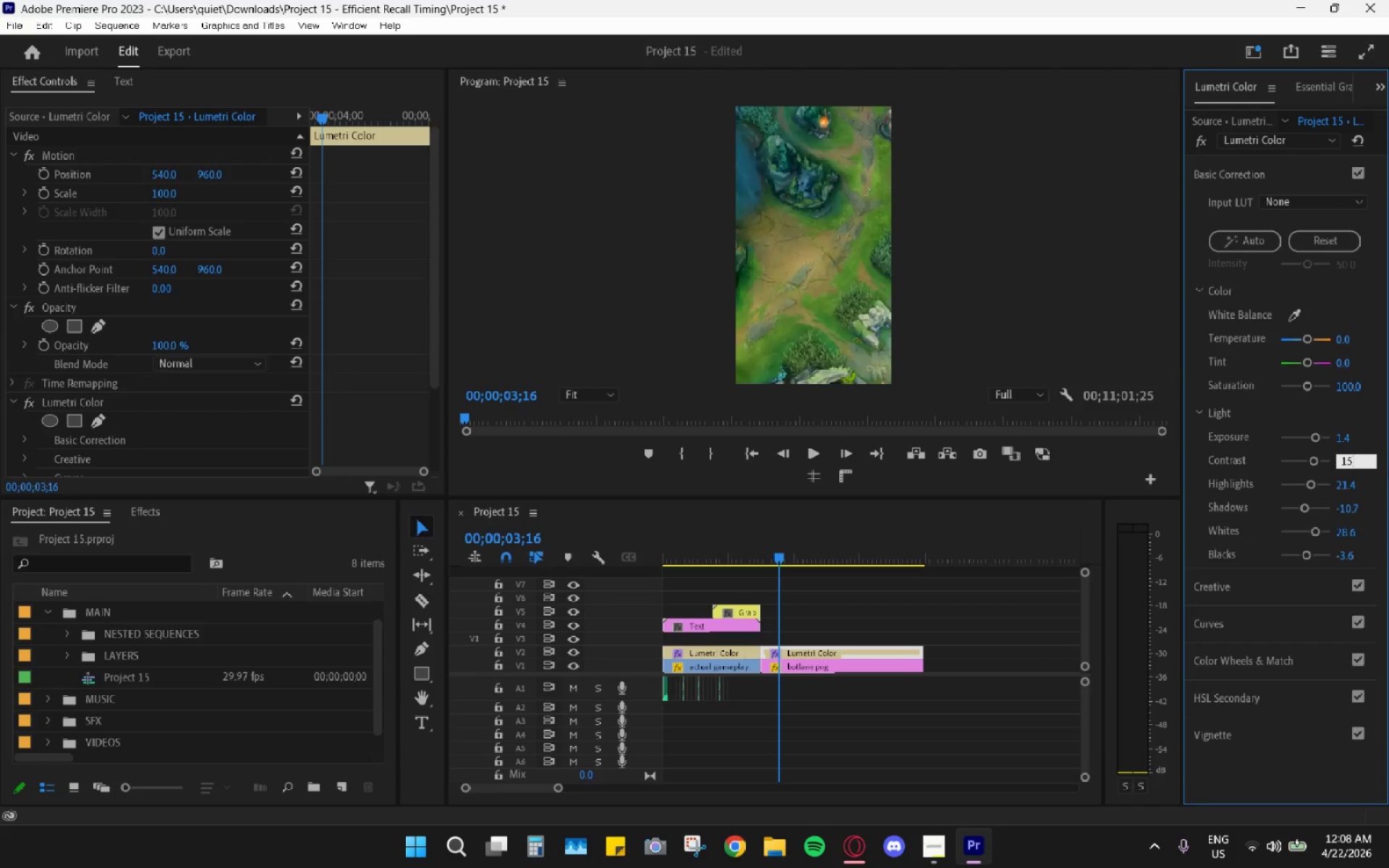 
key(Enter)
 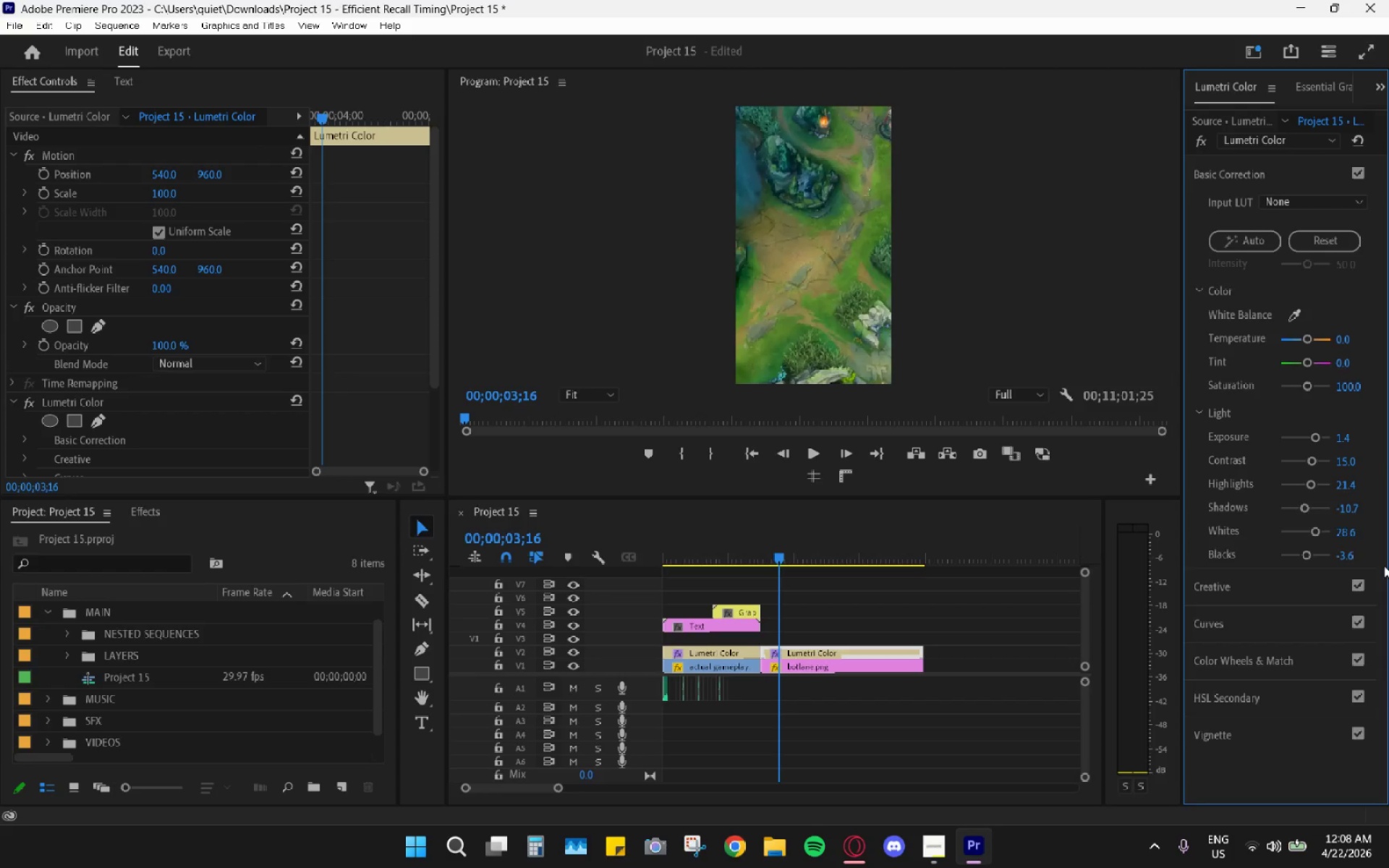 
left_click([1346, 484])
 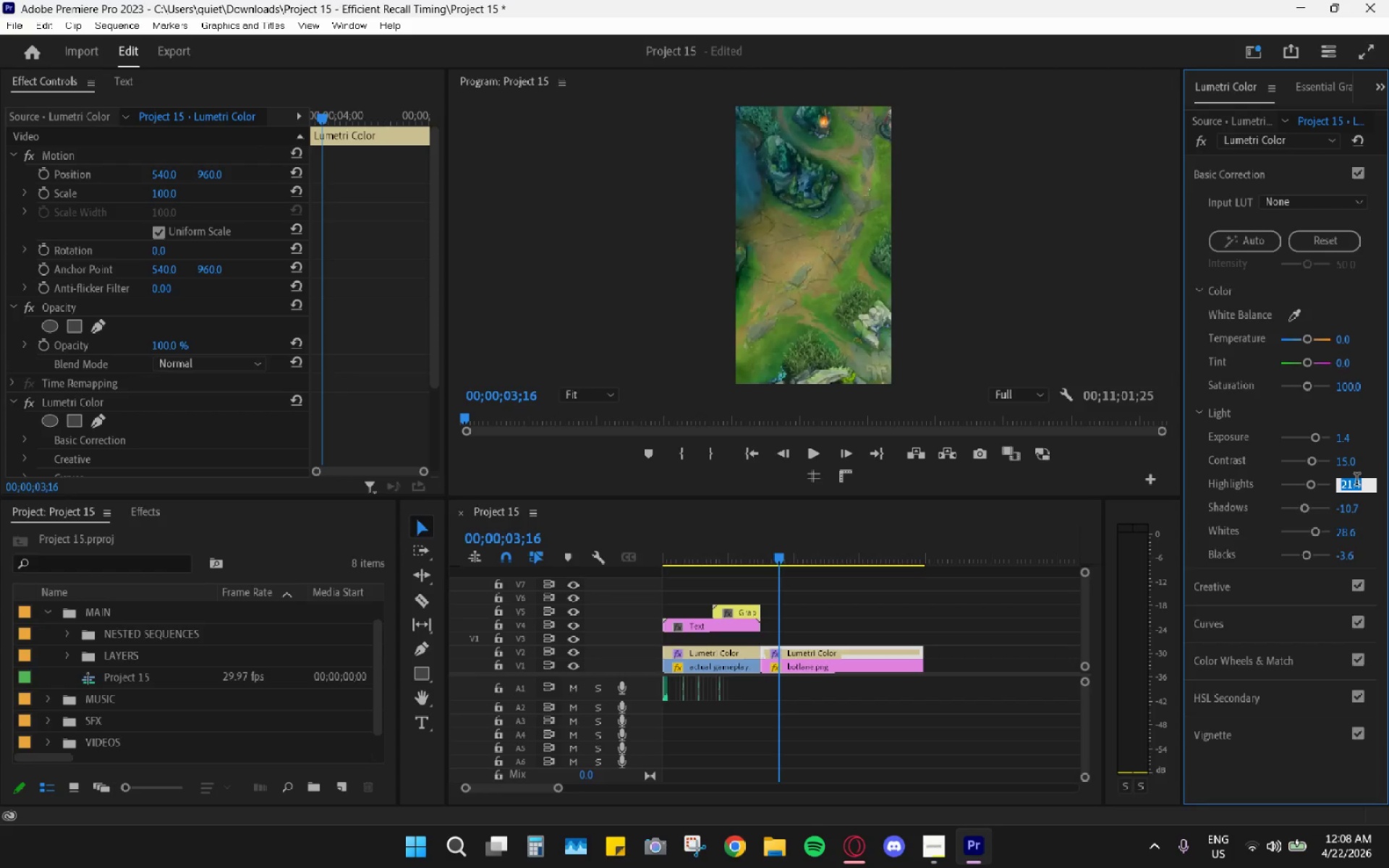 
key(Numpad1)
 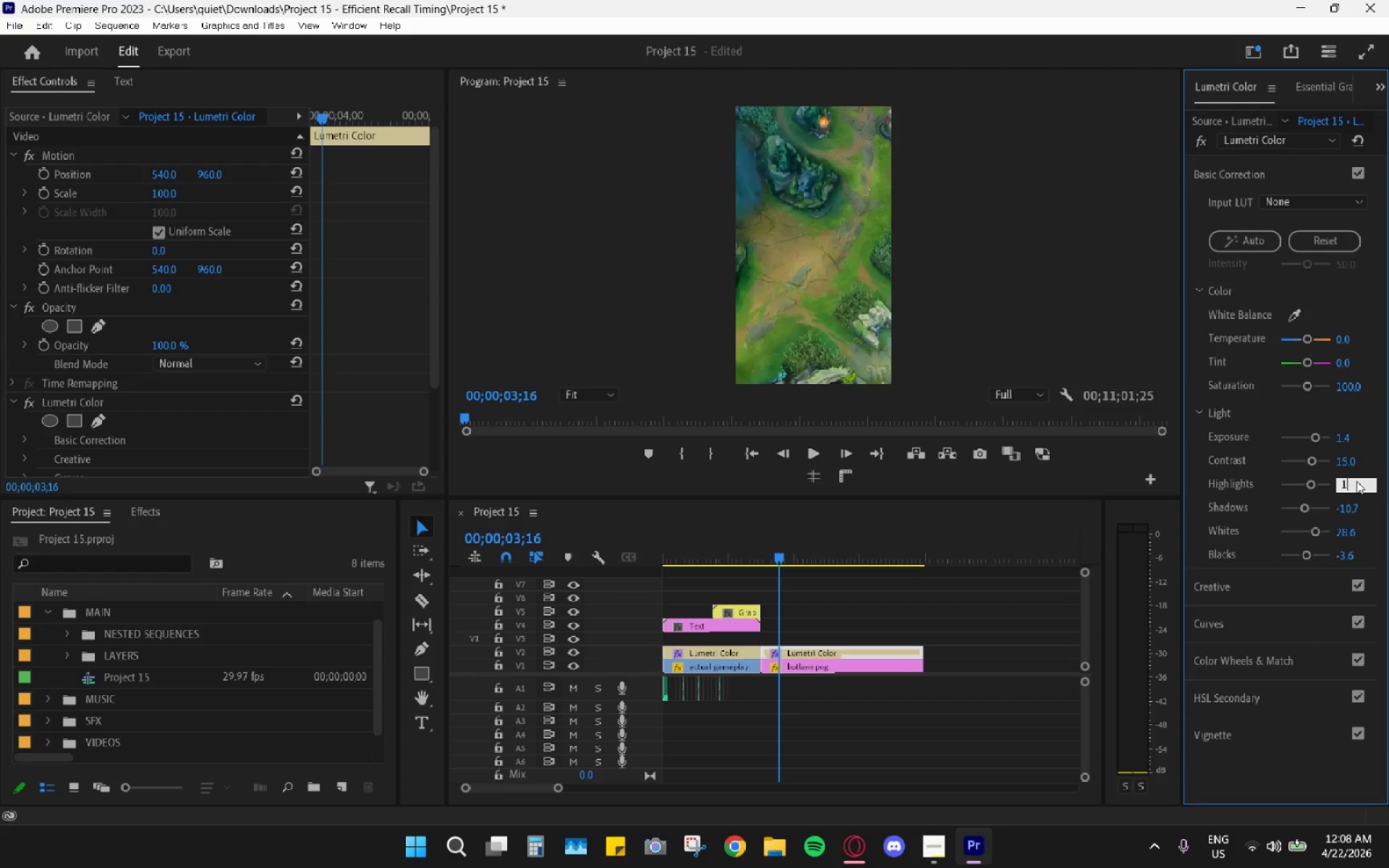 
key(Numpad5)
 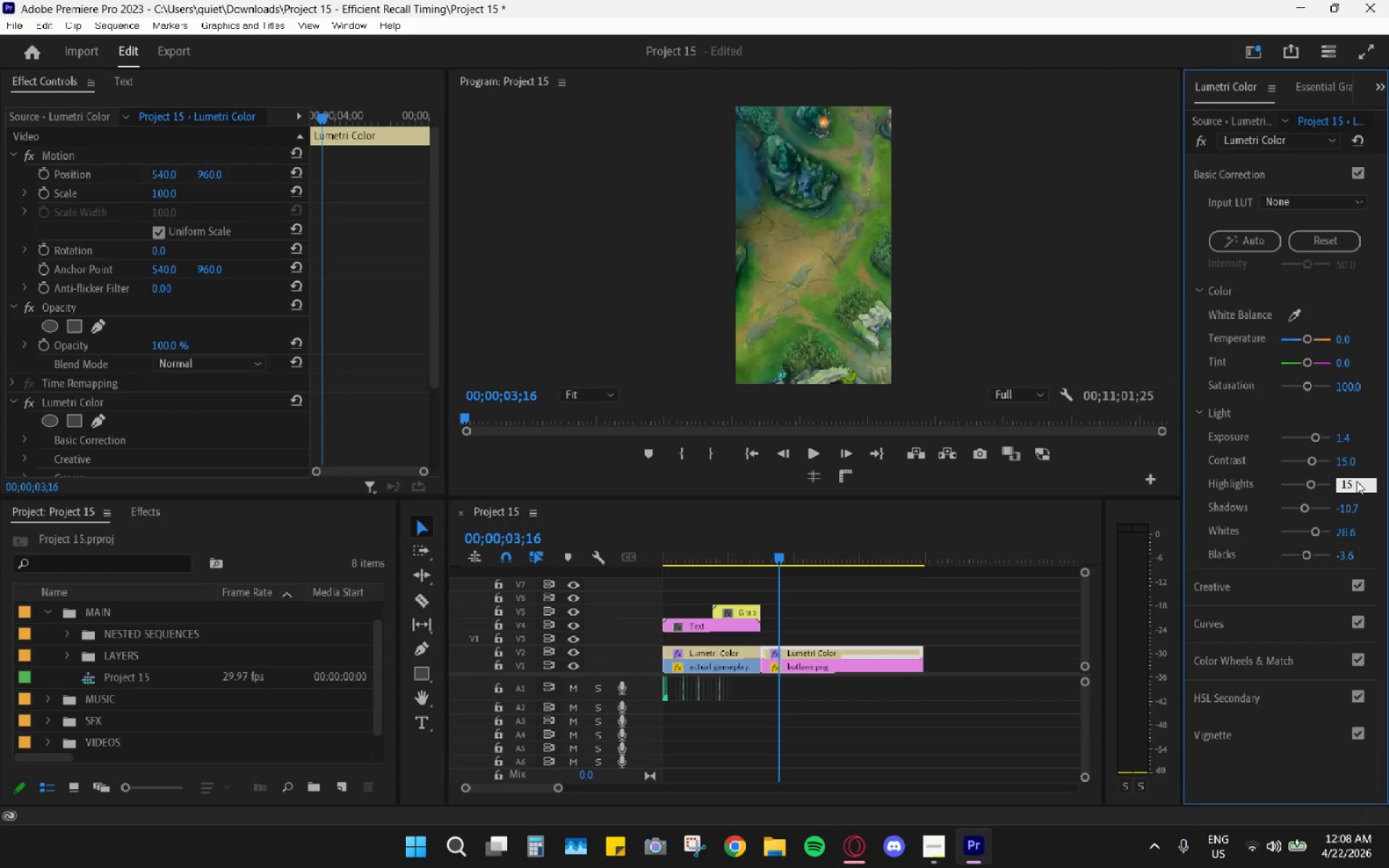 
key(Enter)
 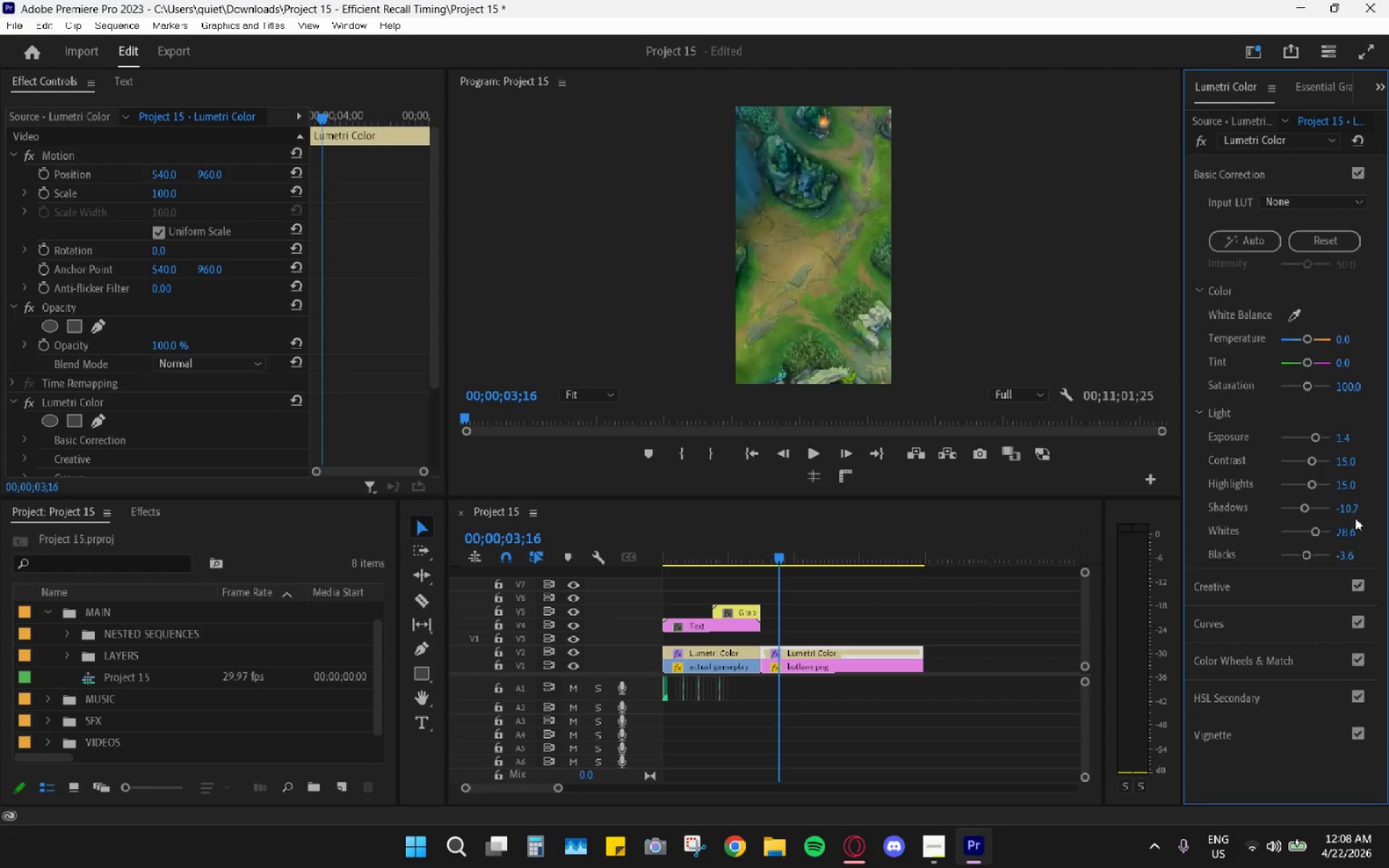 
left_click([1341, 532])
 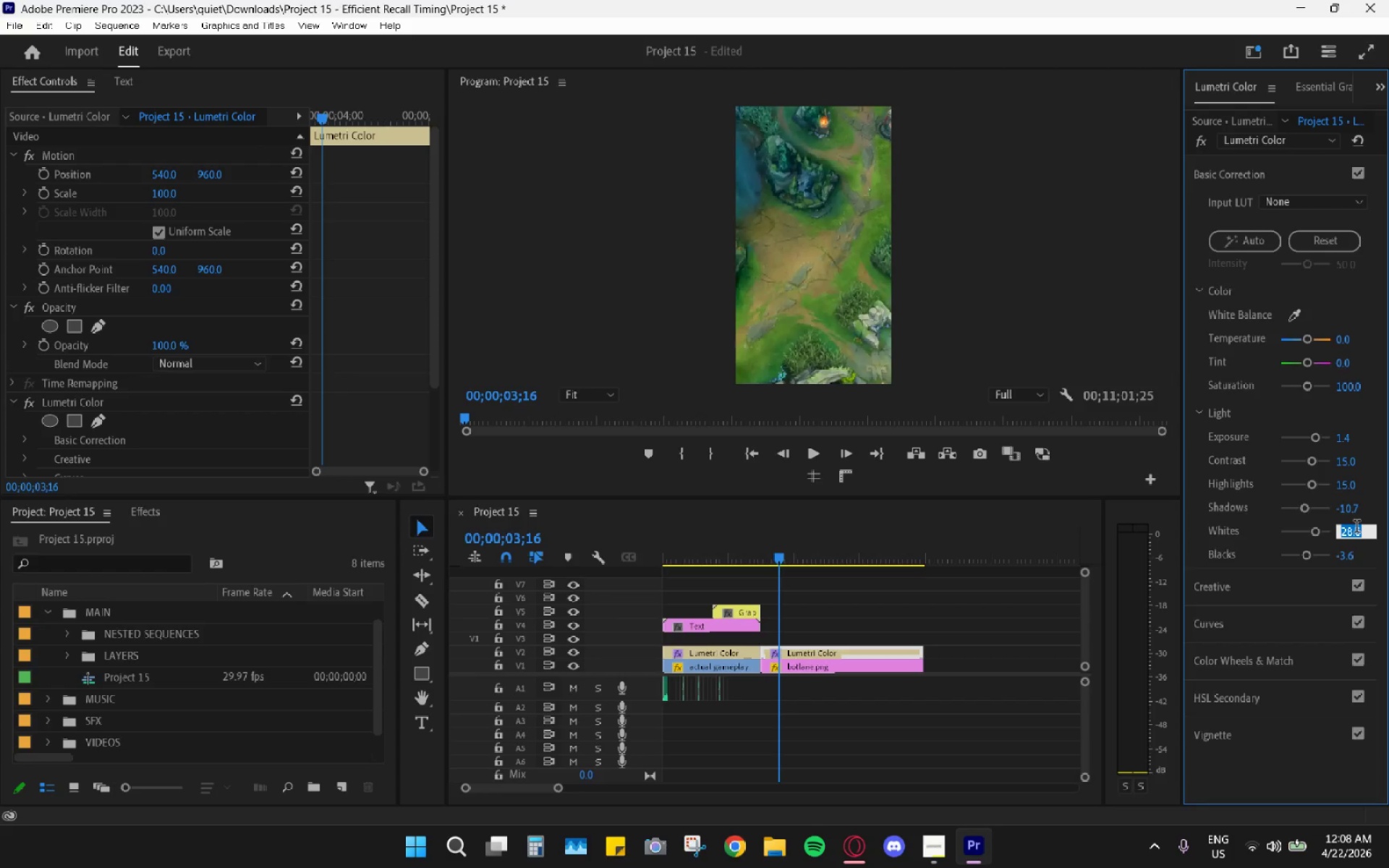 
key(Numpad2)
 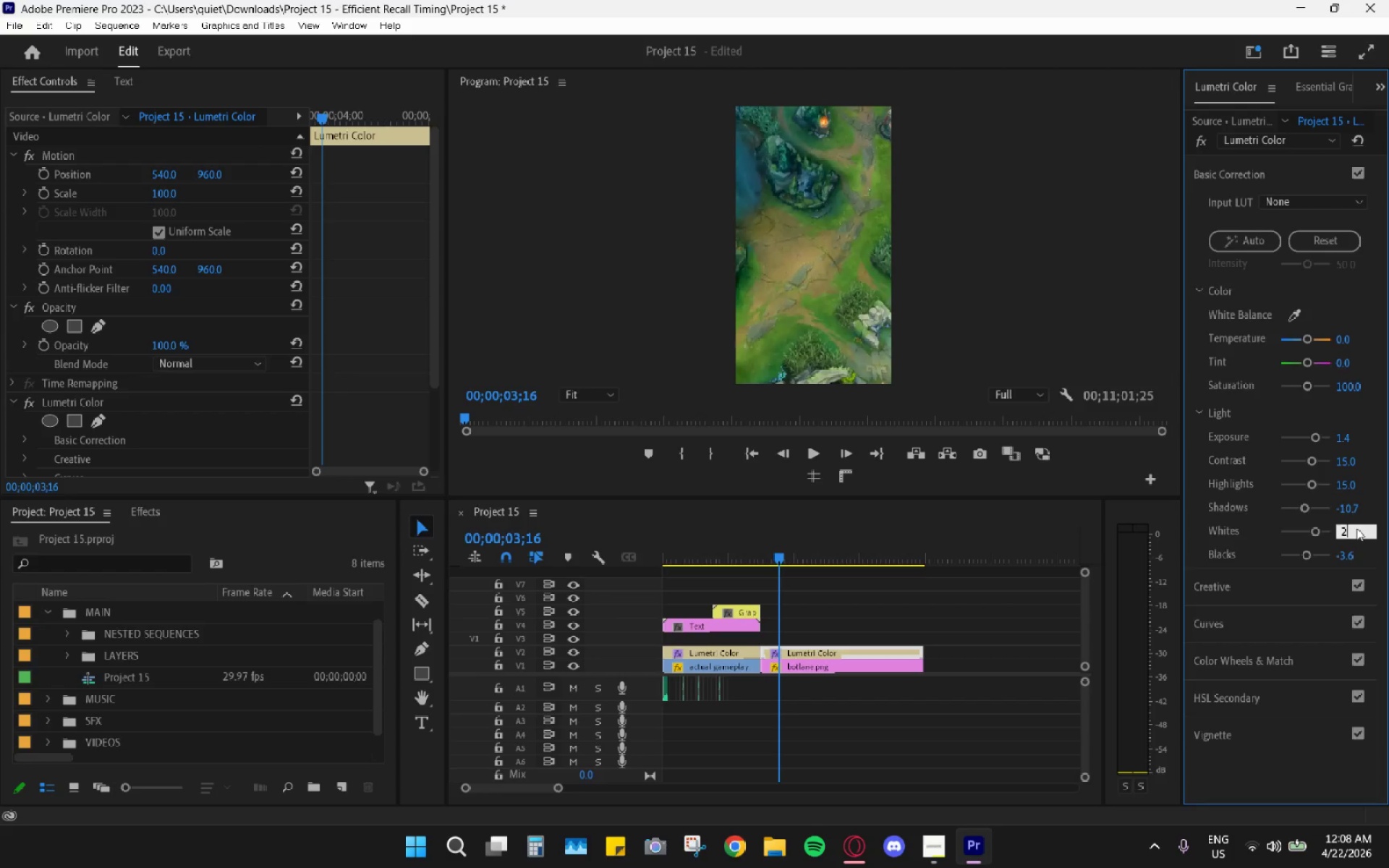 
key(Numpad0)
 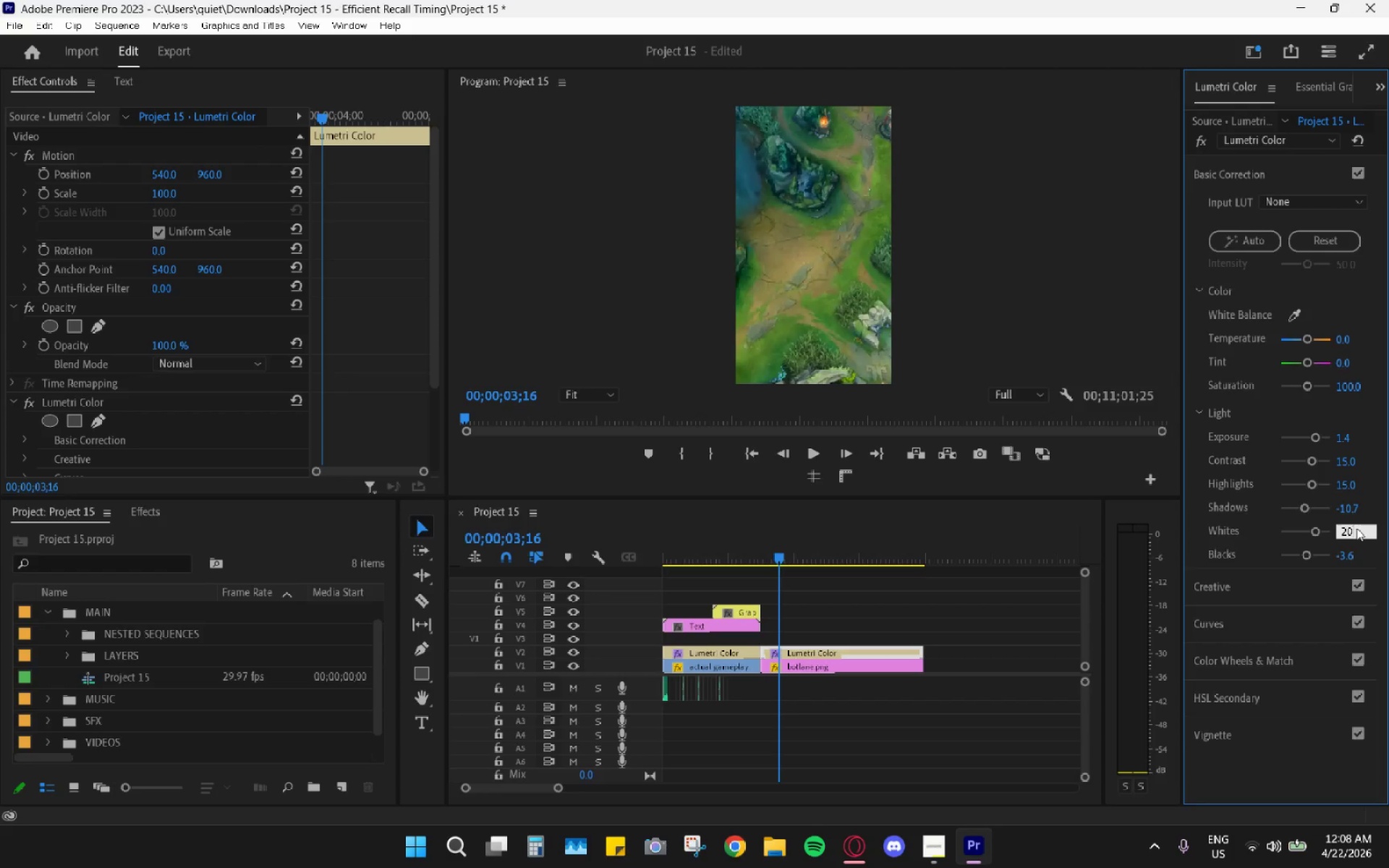 
key(Enter)
 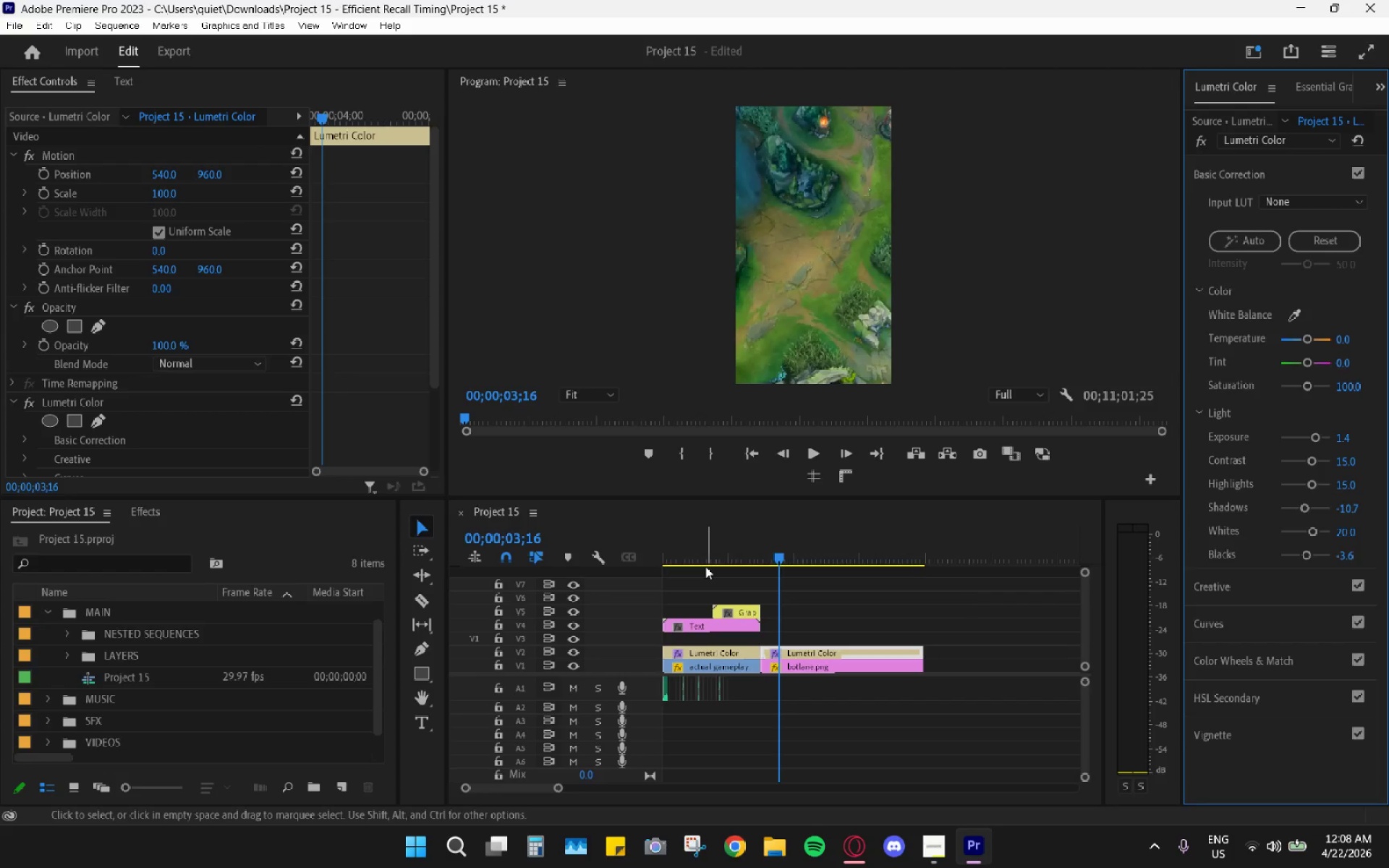 
left_click_drag(start_coordinate=[767, 544], to_coordinate=[865, 594])
 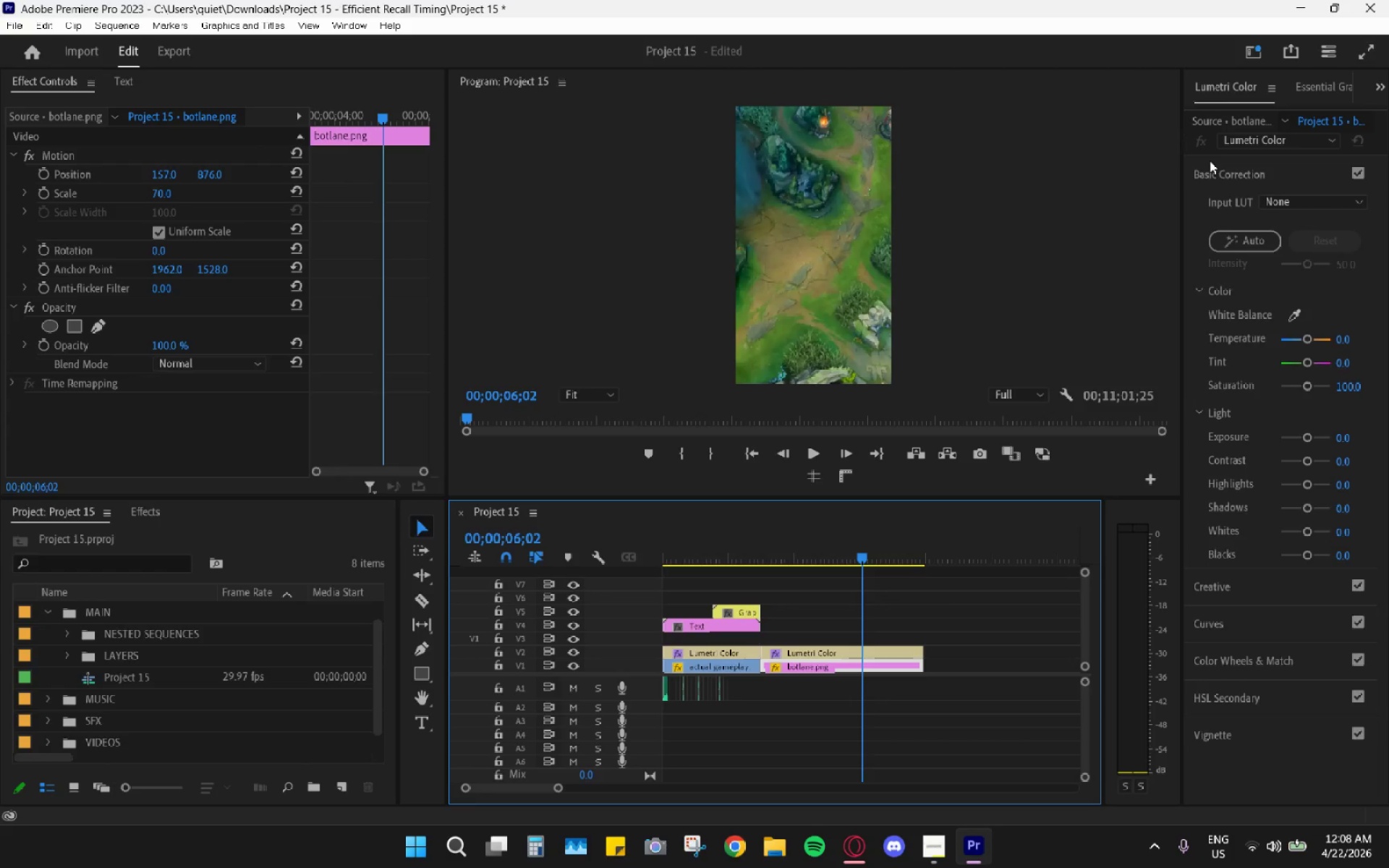 
wait(16.81)
 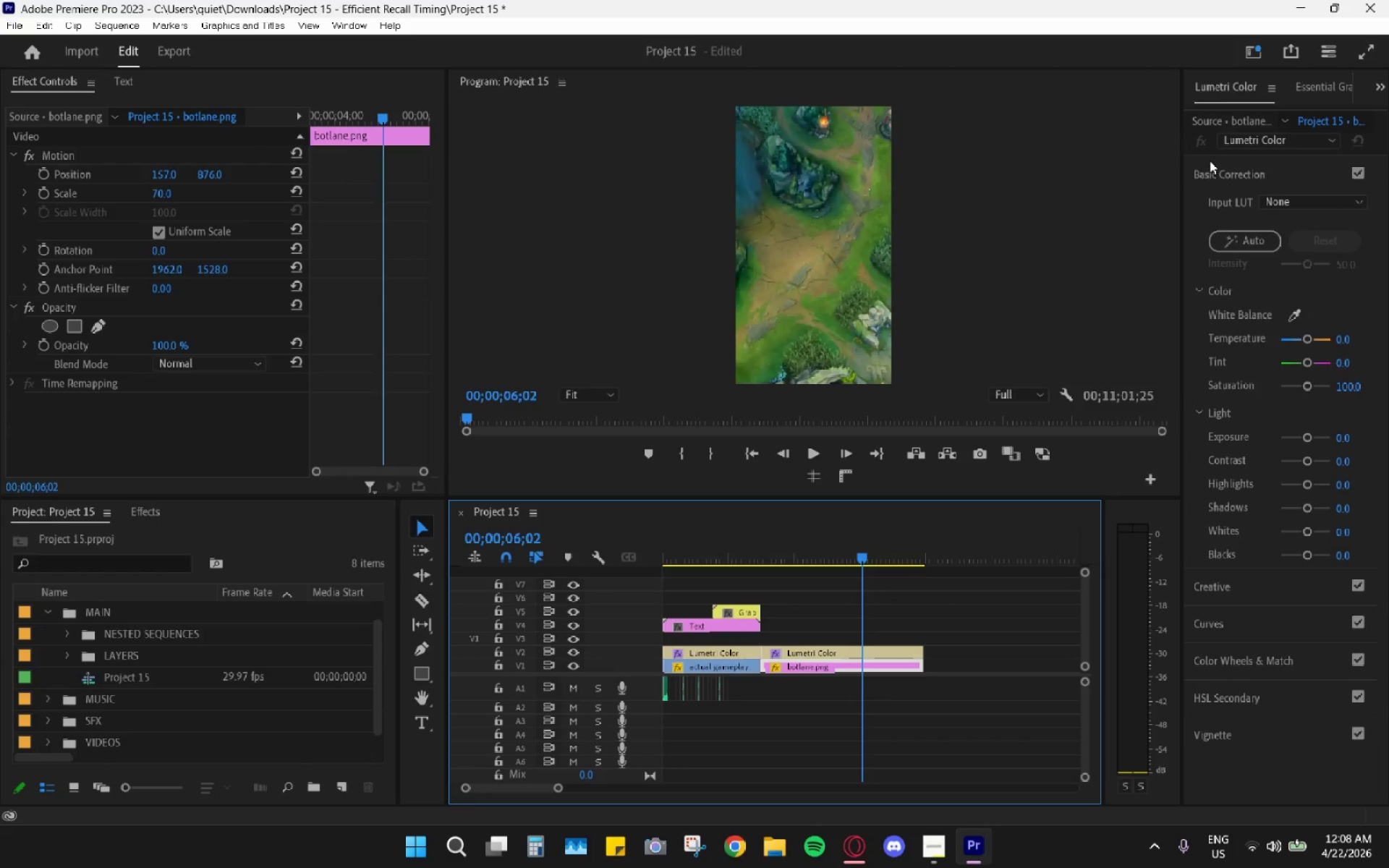 
left_click_drag(start_coordinate=[851, 544], to_coordinate=[792, 587])
 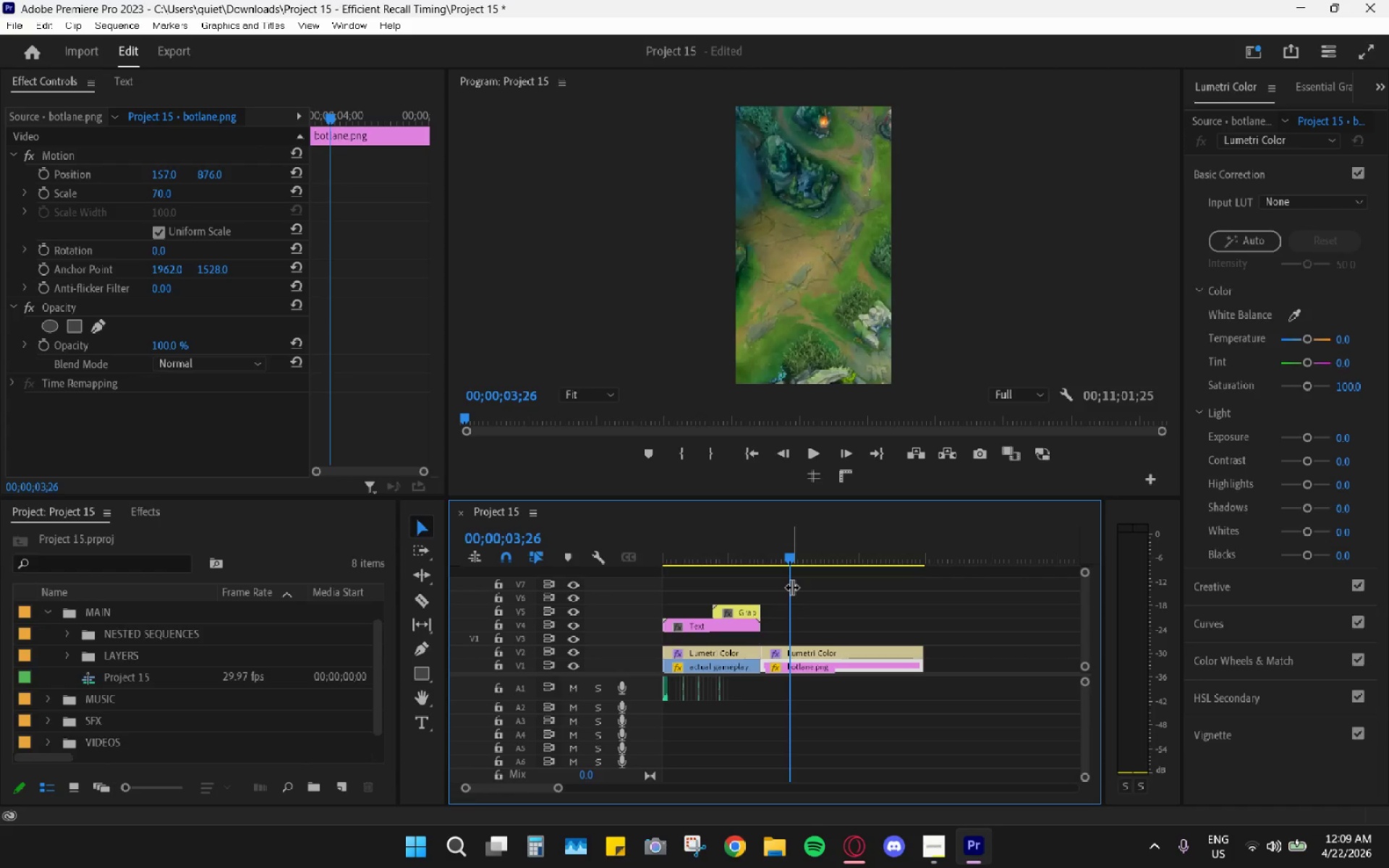 
wait(19.58)
 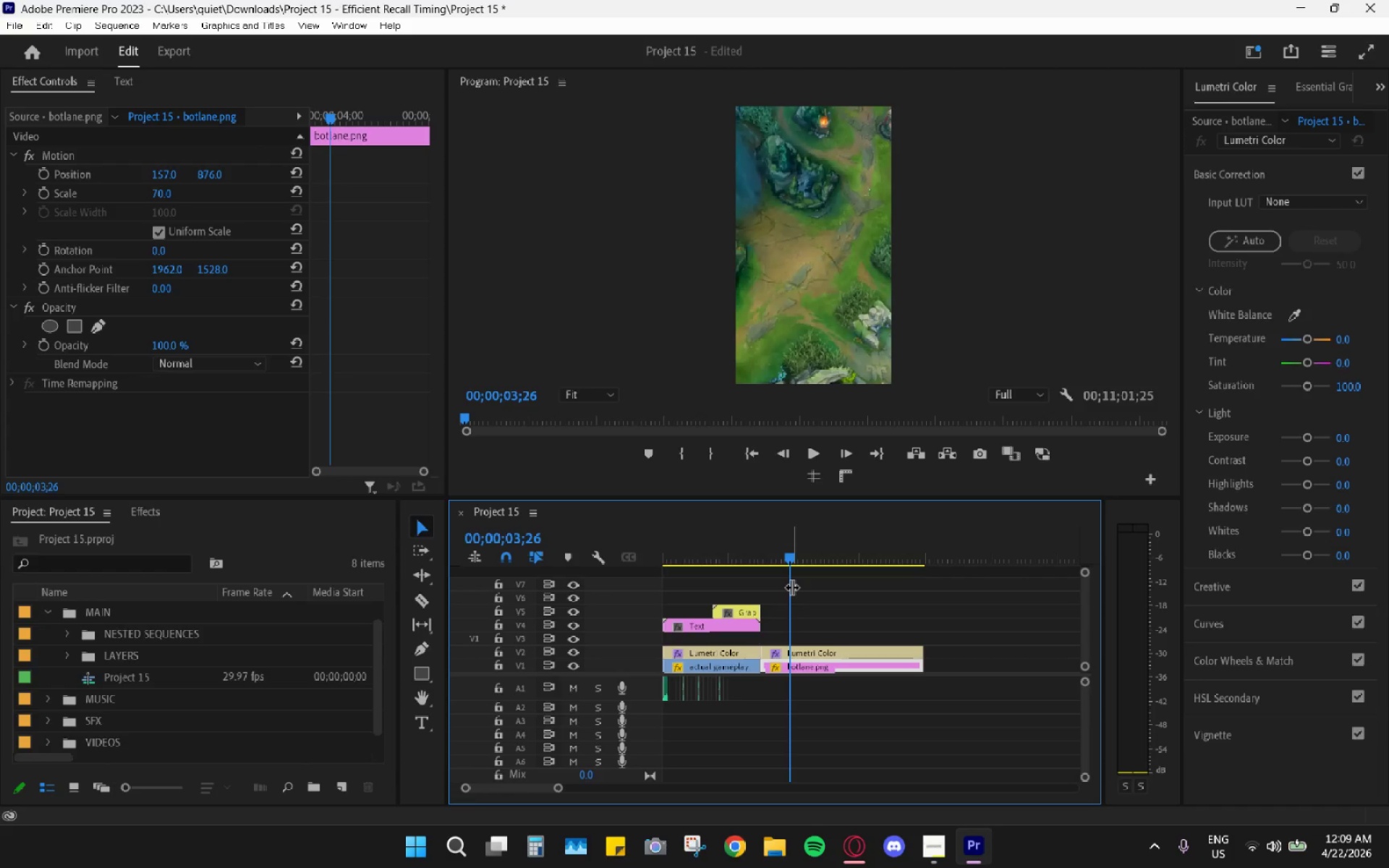 
left_click_drag(start_coordinate=[782, 548], to_coordinate=[778, 574])
 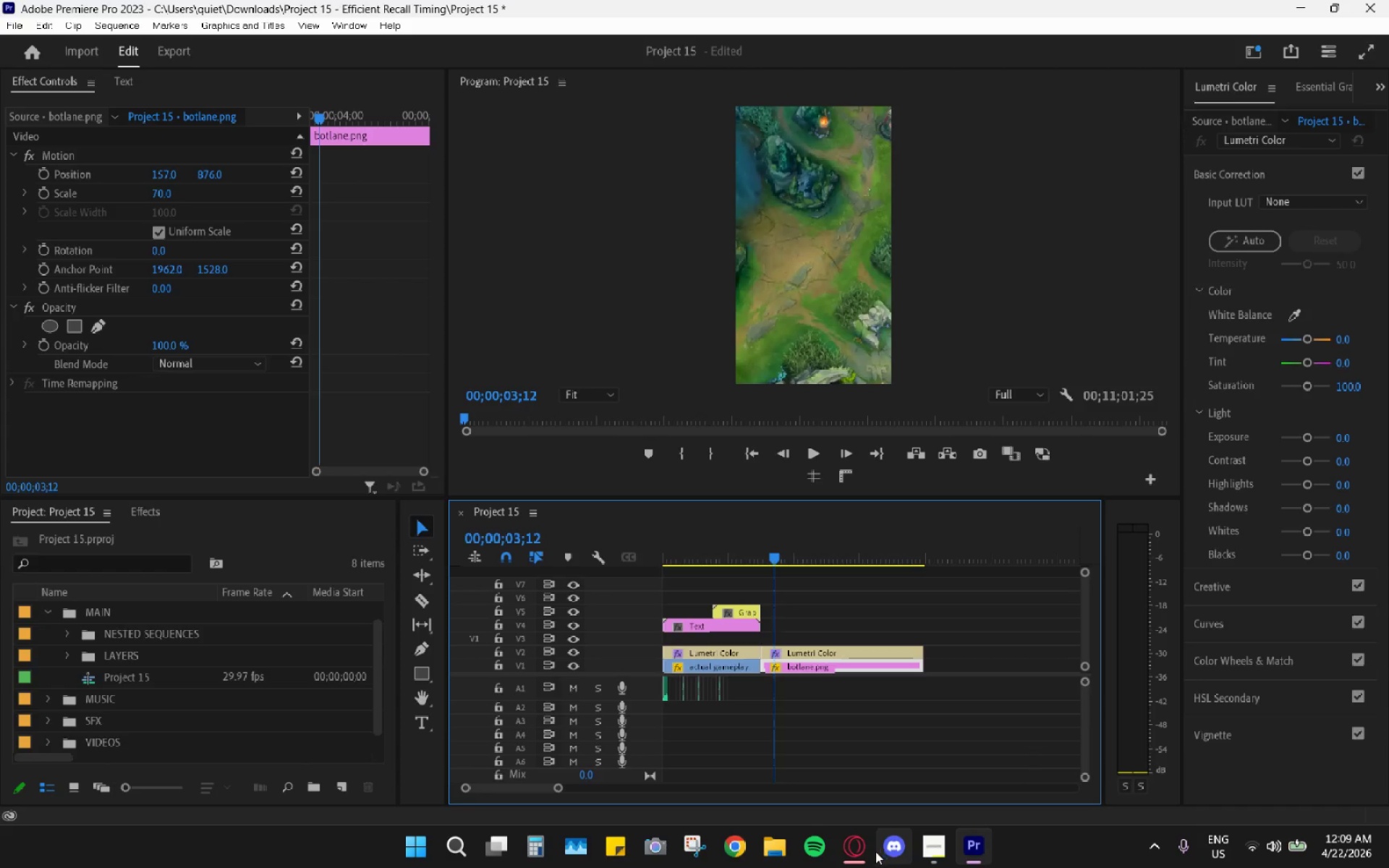 
left_click([917, 853])
 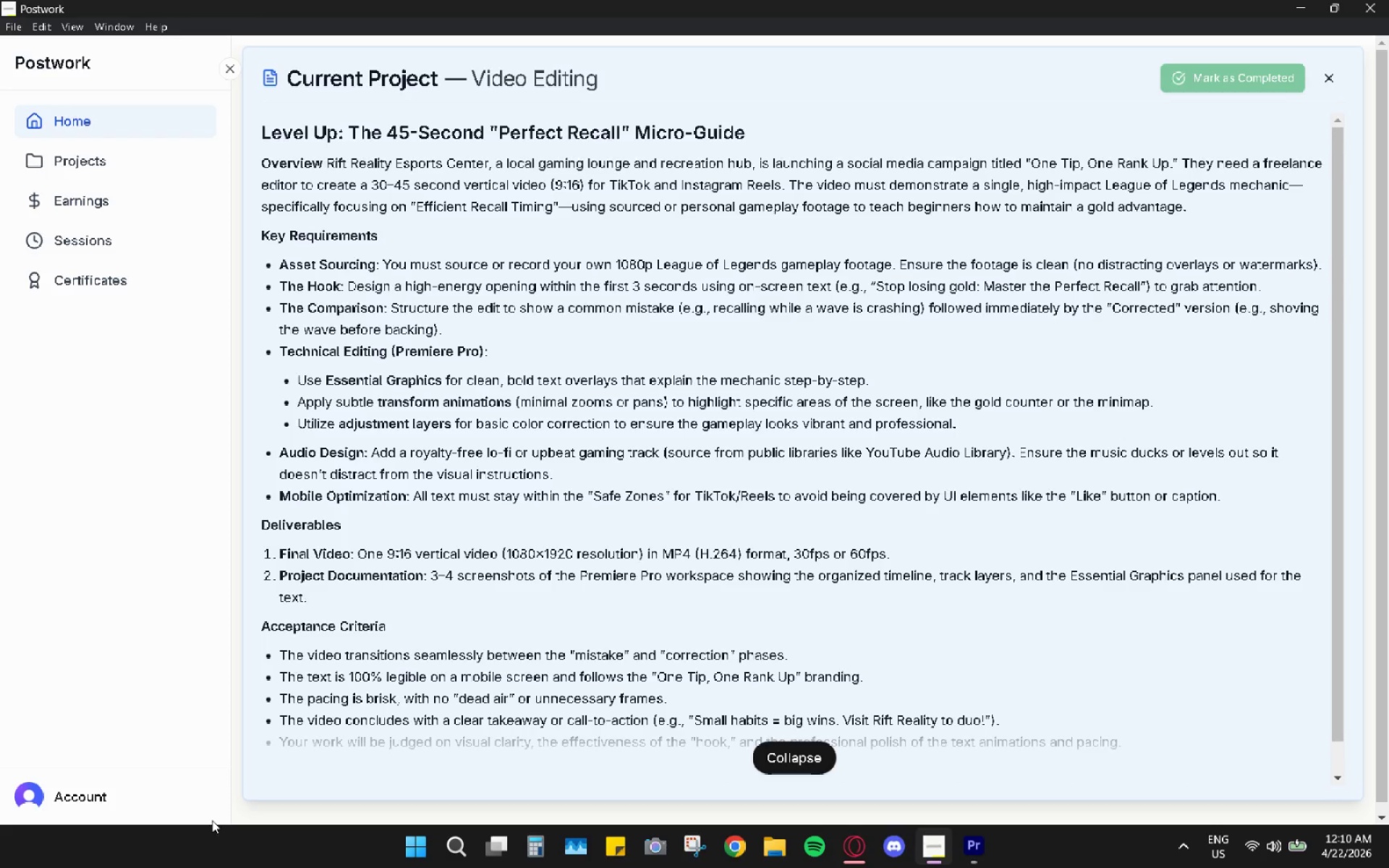 
wait(54.88)
 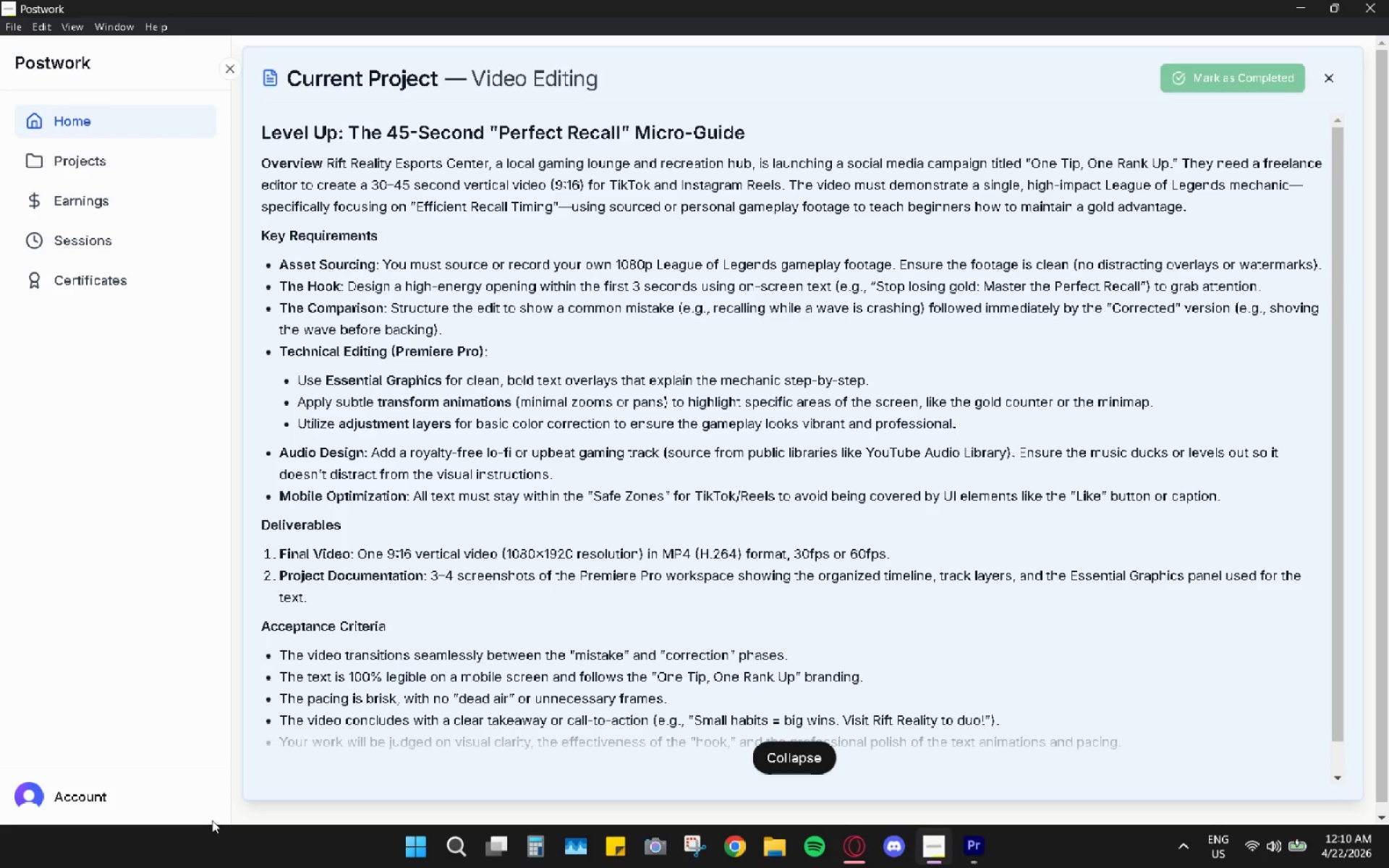 
double_click([928, 840])